 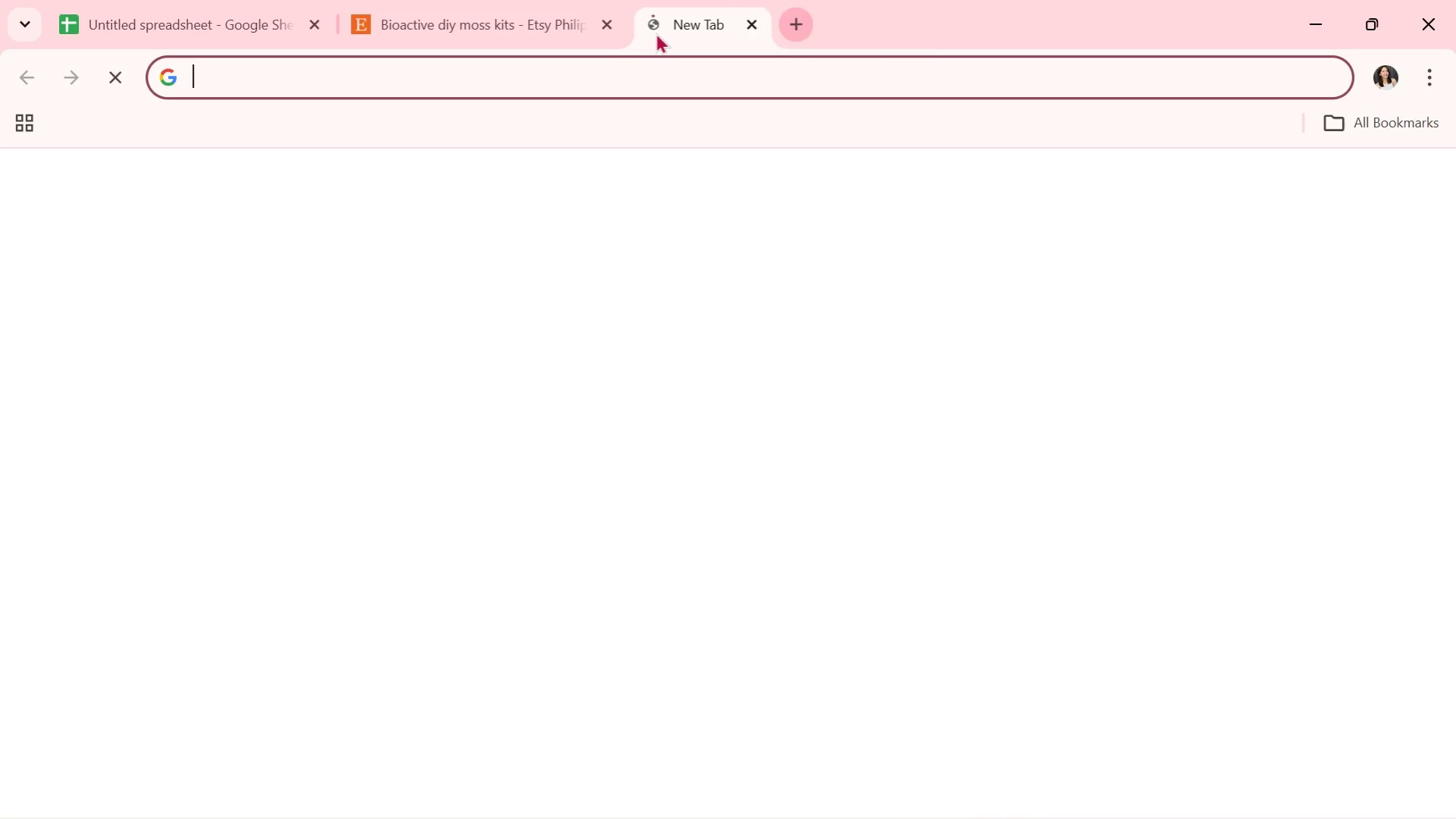 
left_click([1066, 517])
 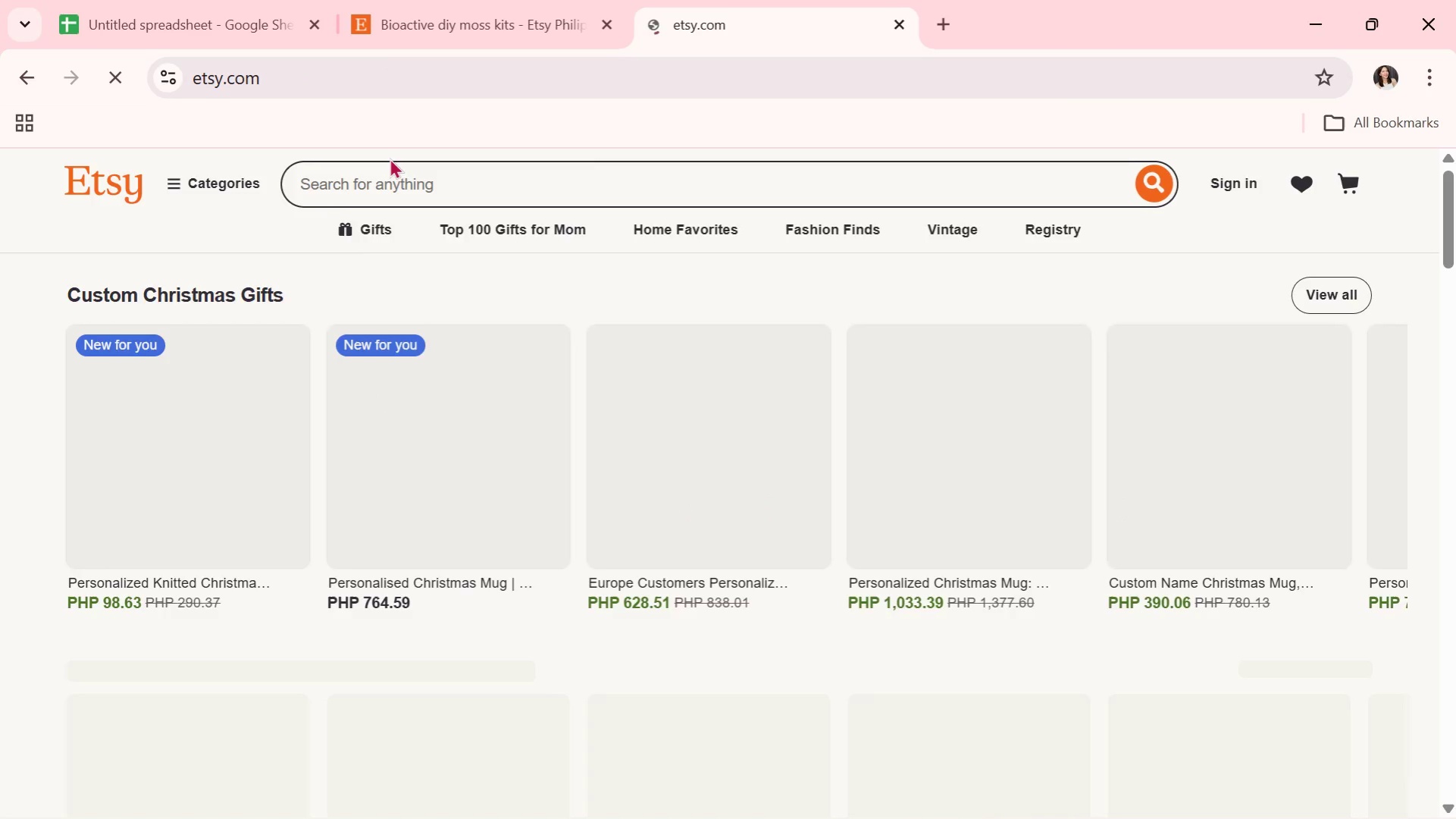 
left_click([390, 174])
 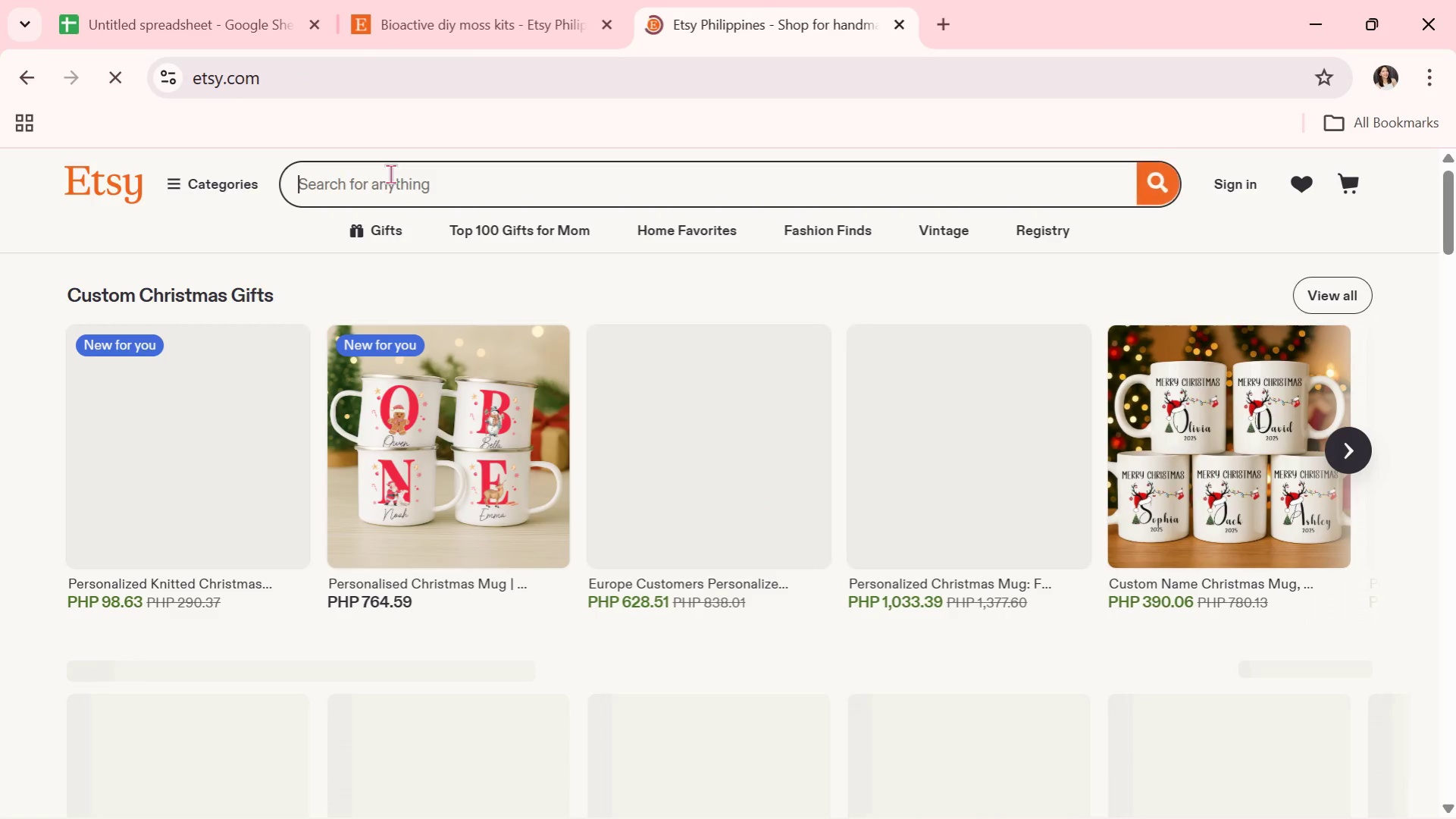 
key(Control+V)
 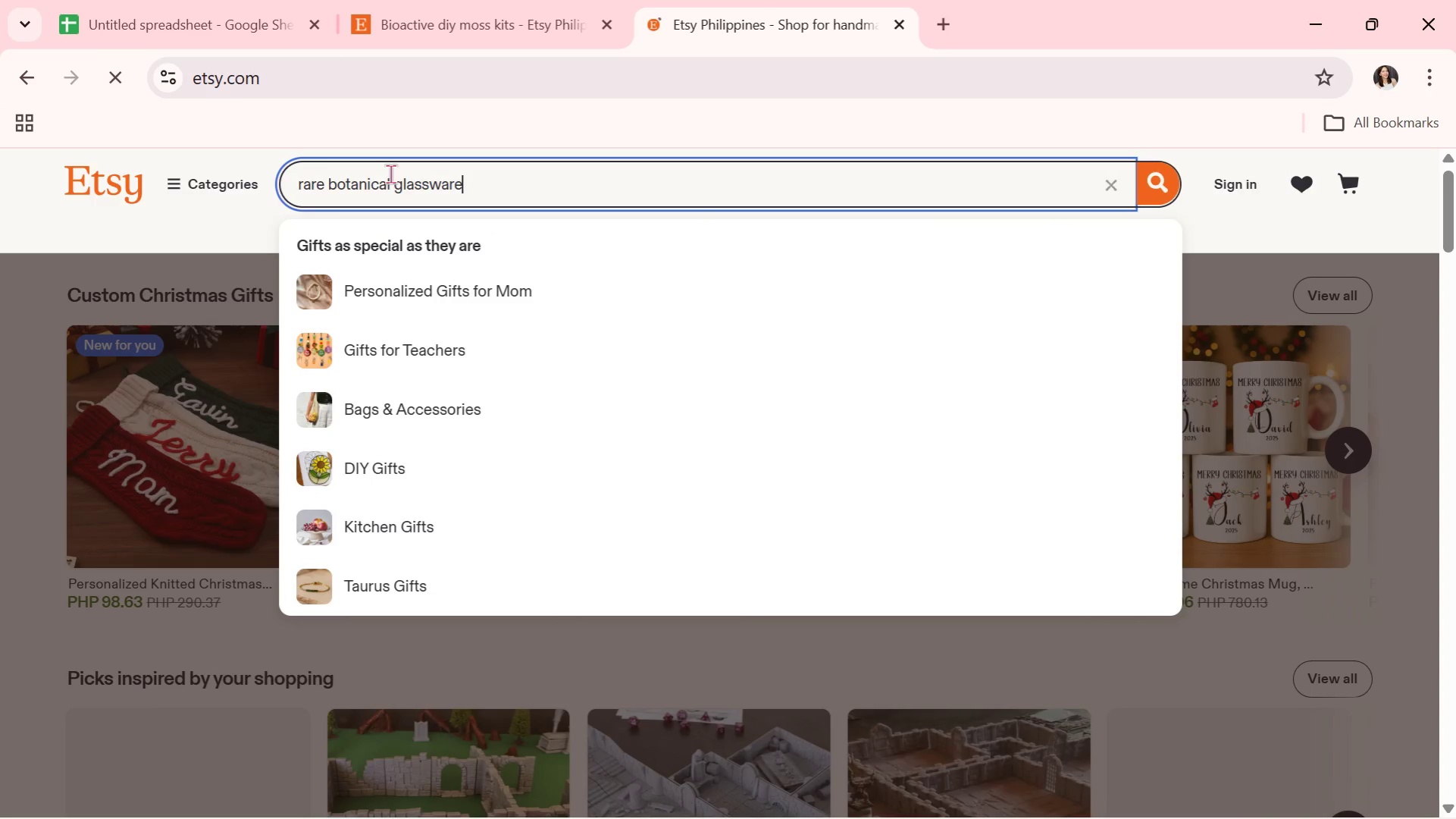 
key(Enter)
 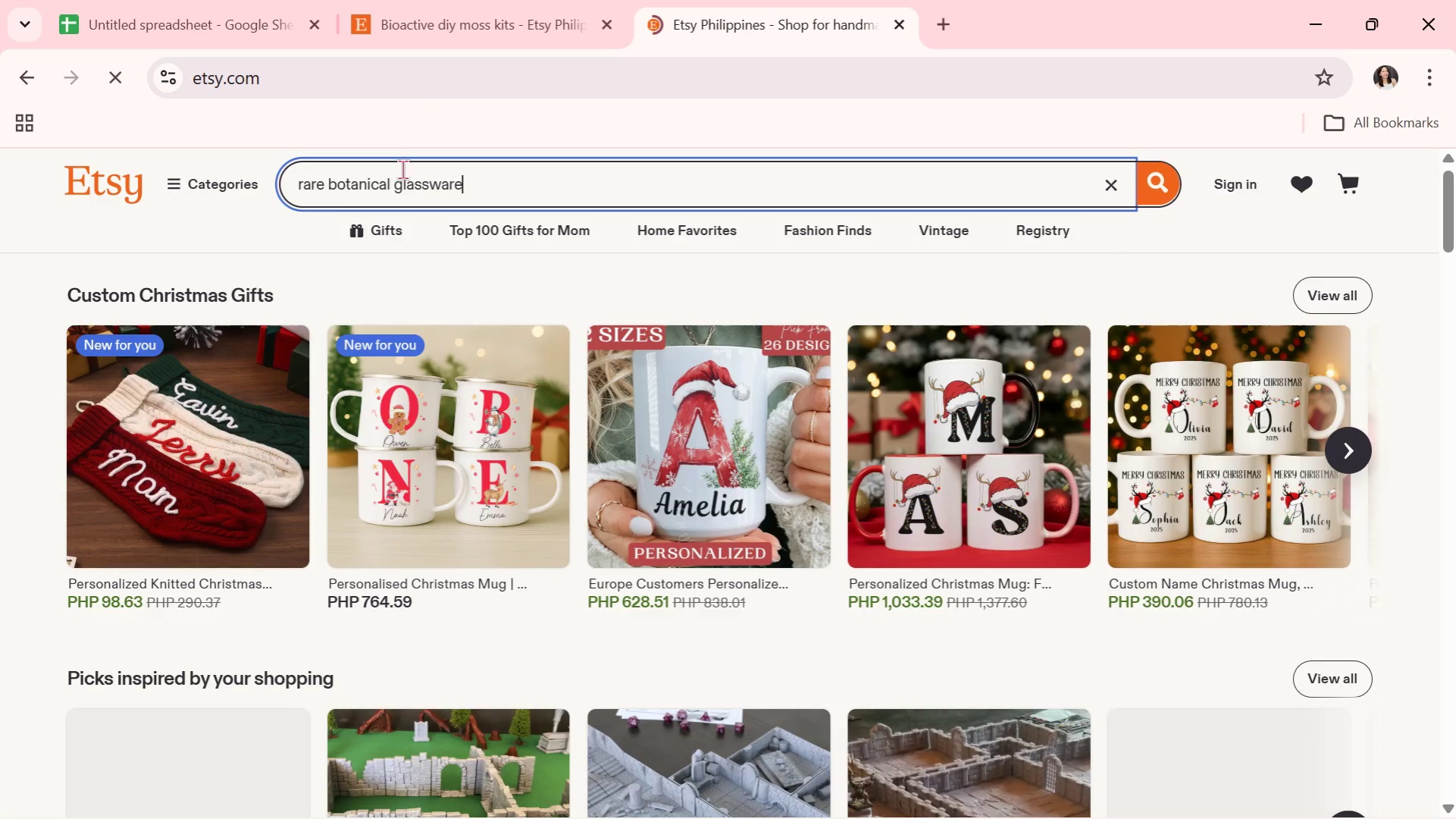 
left_click([439, 0])
 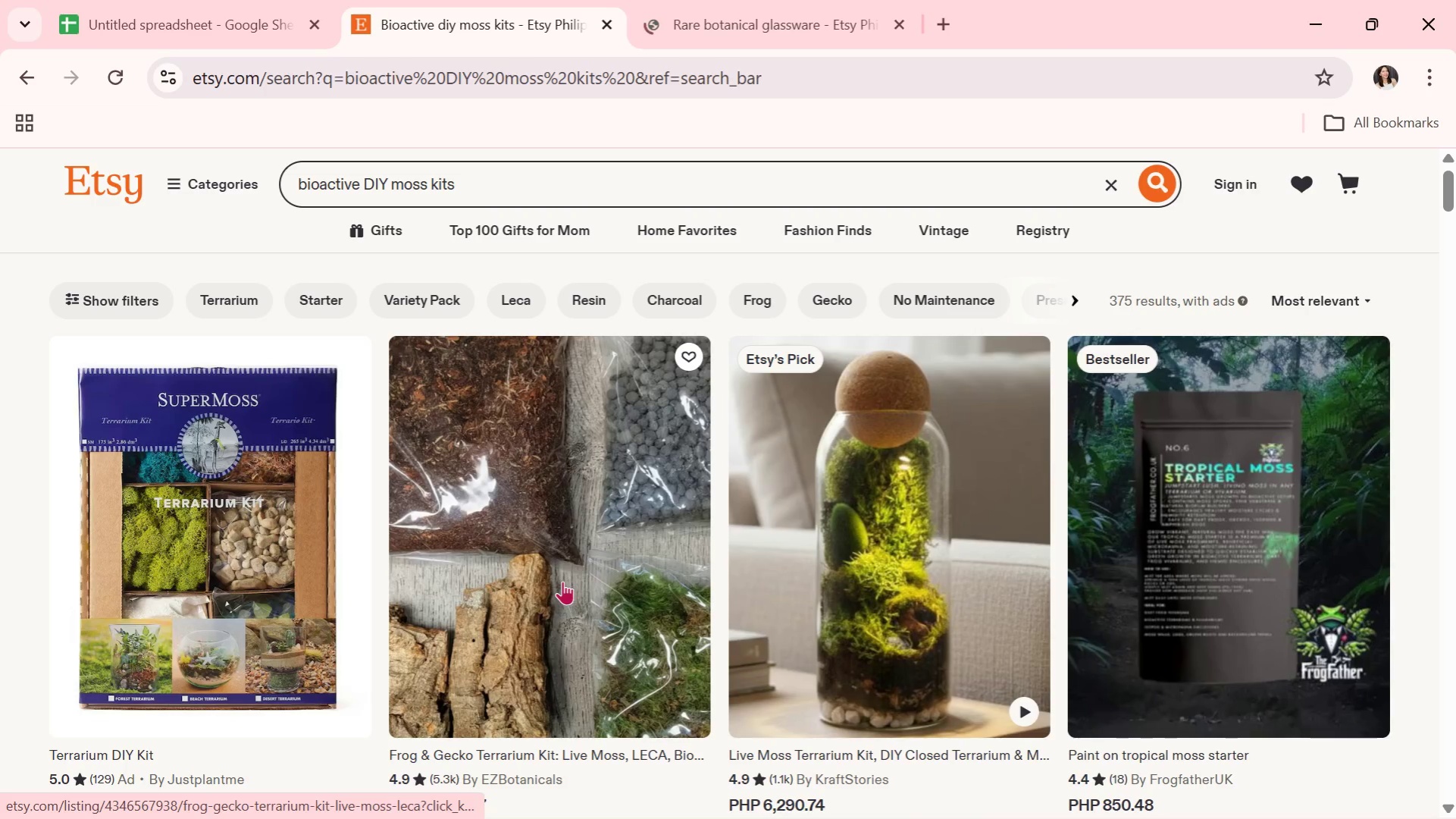 
scroll: coordinate [562, 581], scroll_direction: down, amount: 1.0
 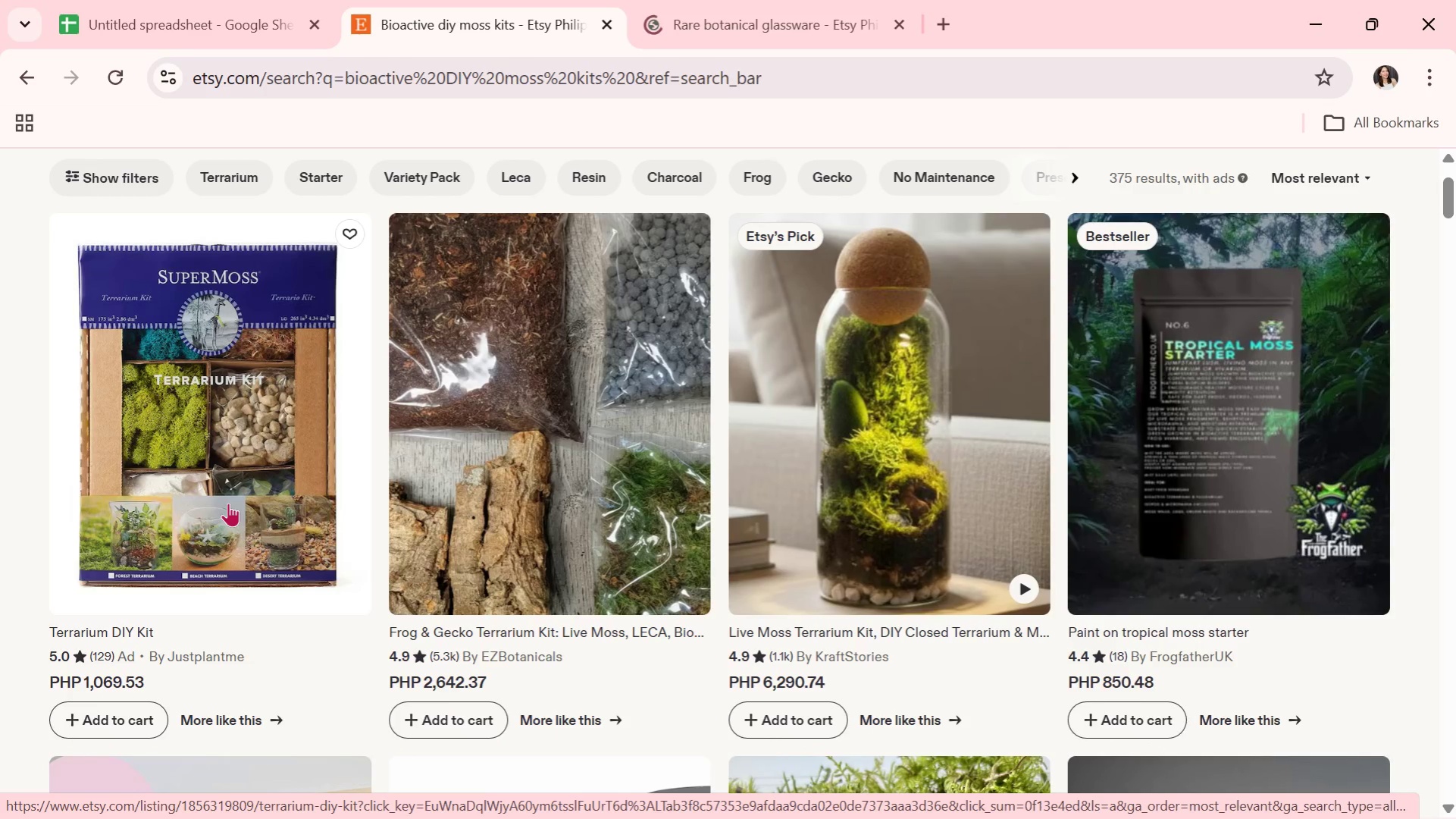 
left_click([228, 503])
 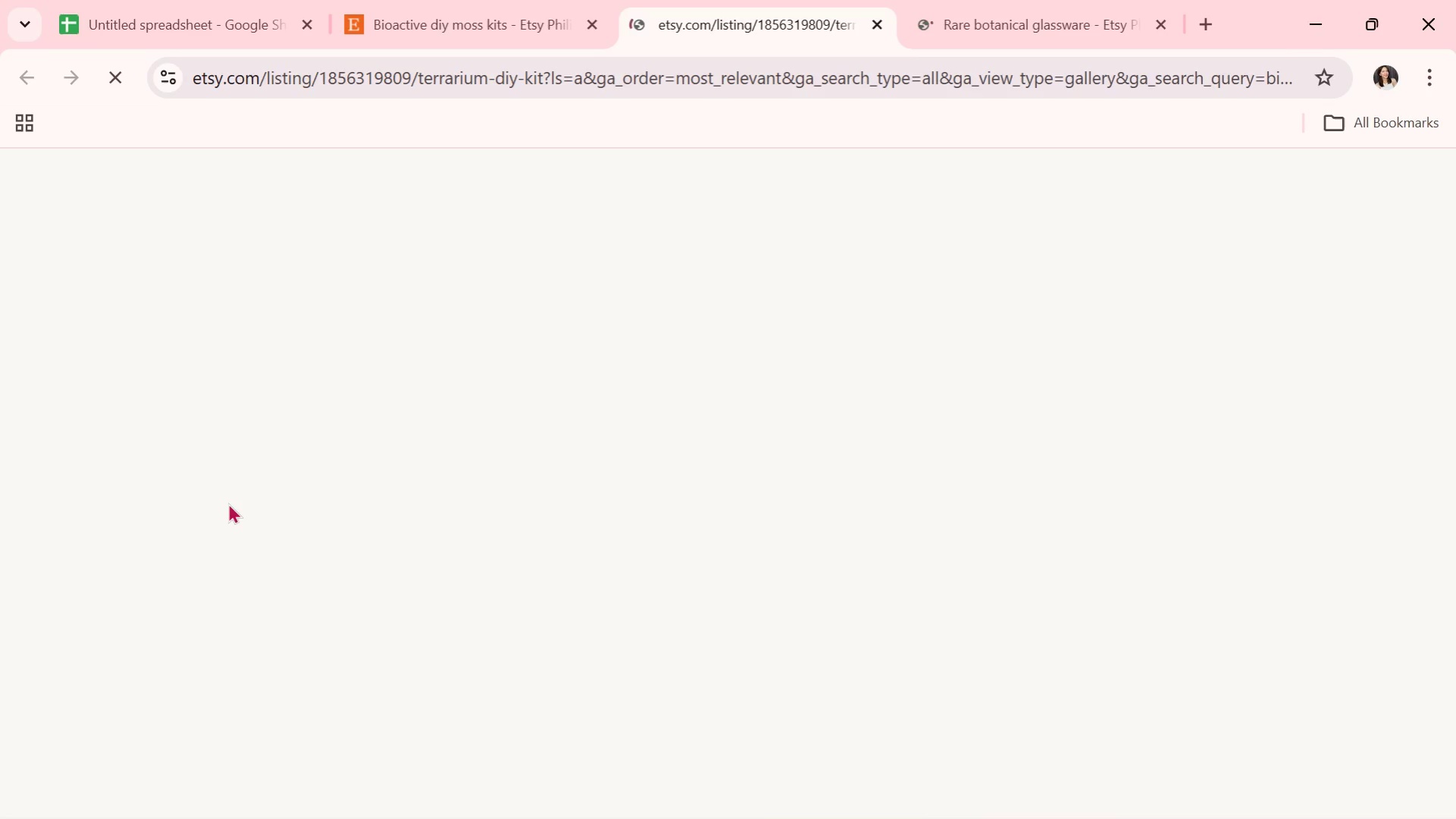 
left_click([921, 0])
 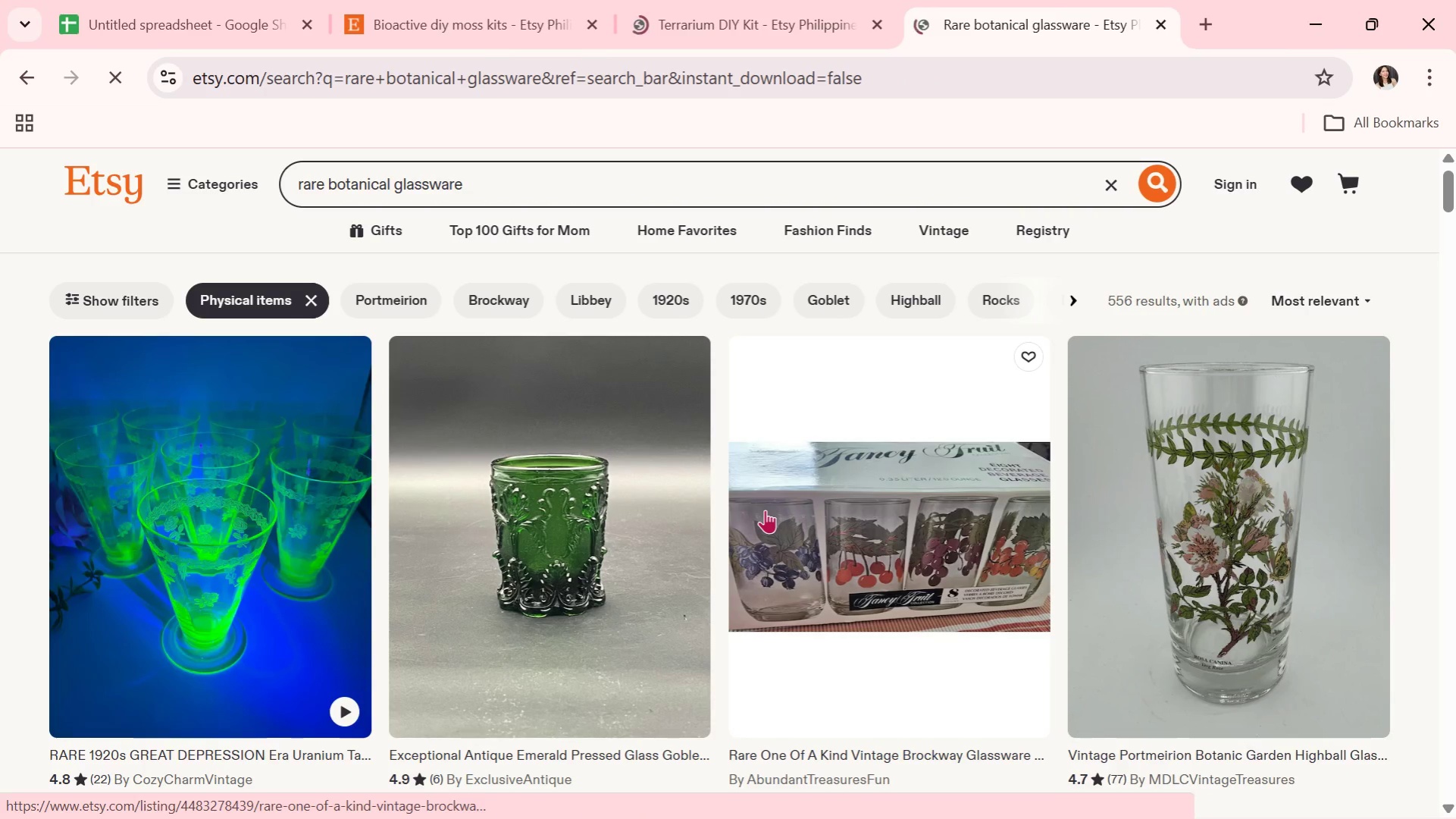 
scroll: coordinate [766, 512], scroll_direction: down, amount: 15.0
 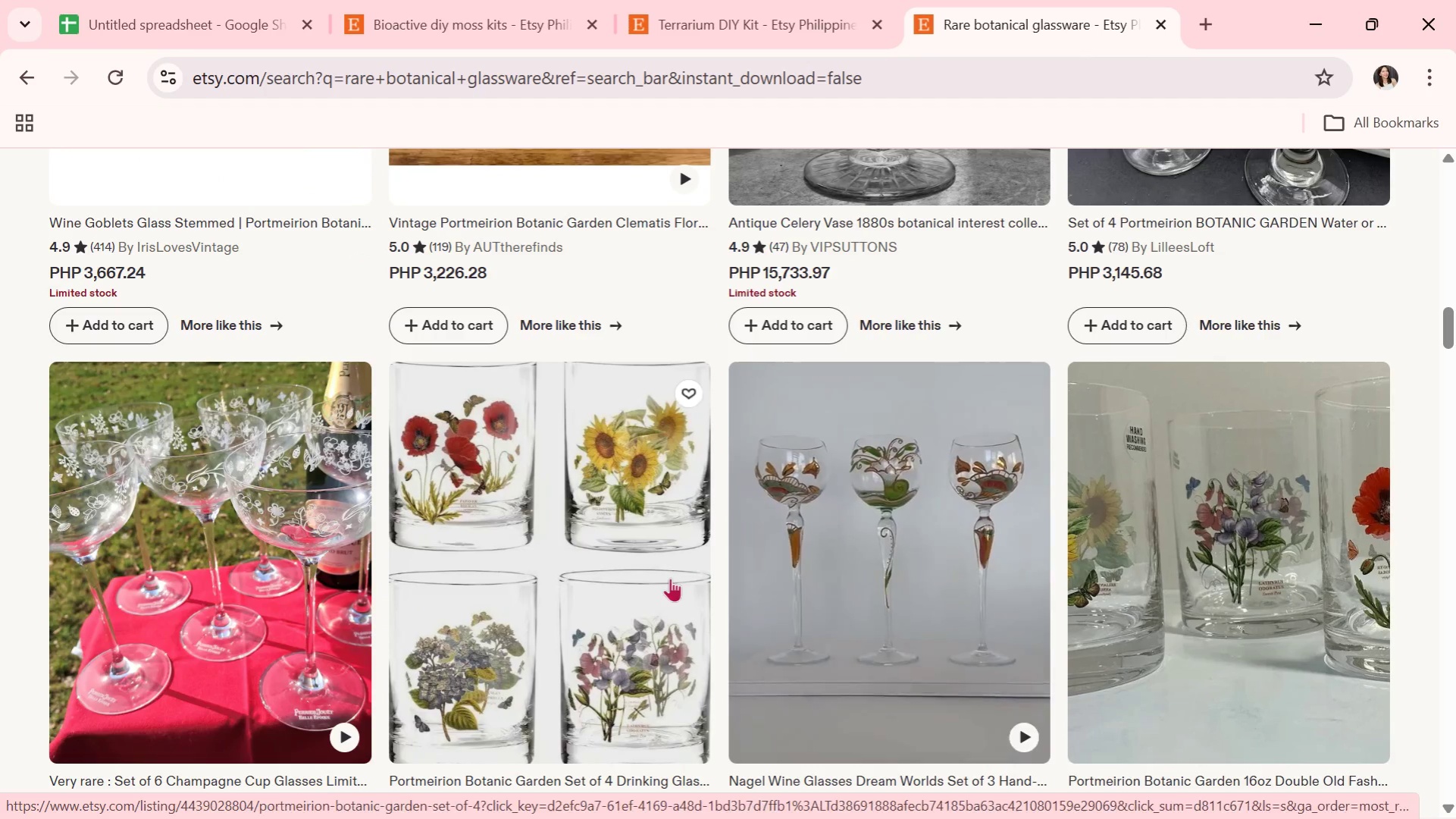 
scroll: coordinate [679, 573], scroll_direction: down, amount: 12.0
 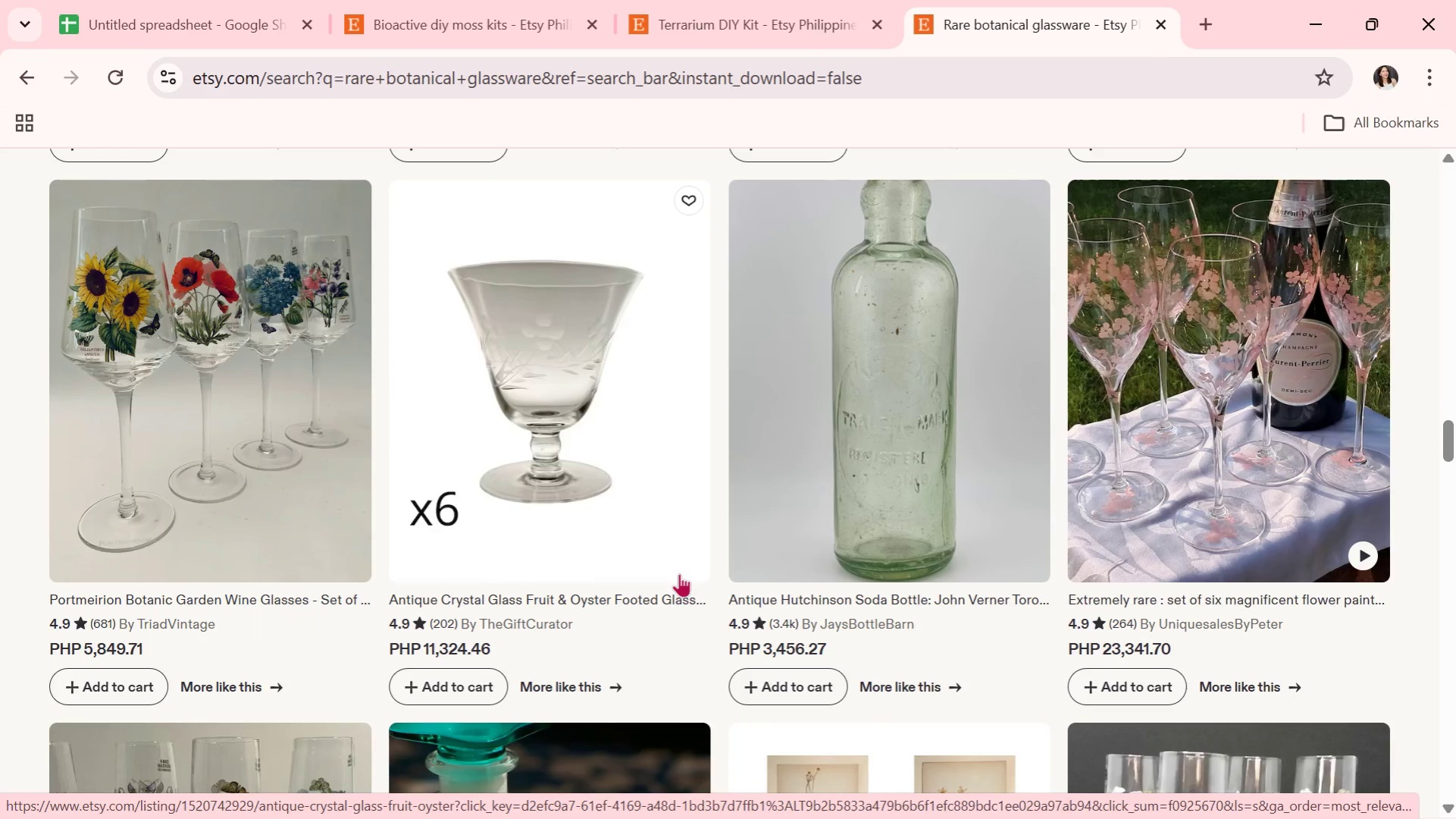 
scroll: coordinate [680, 569], scroll_direction: down, amount: 2.0